 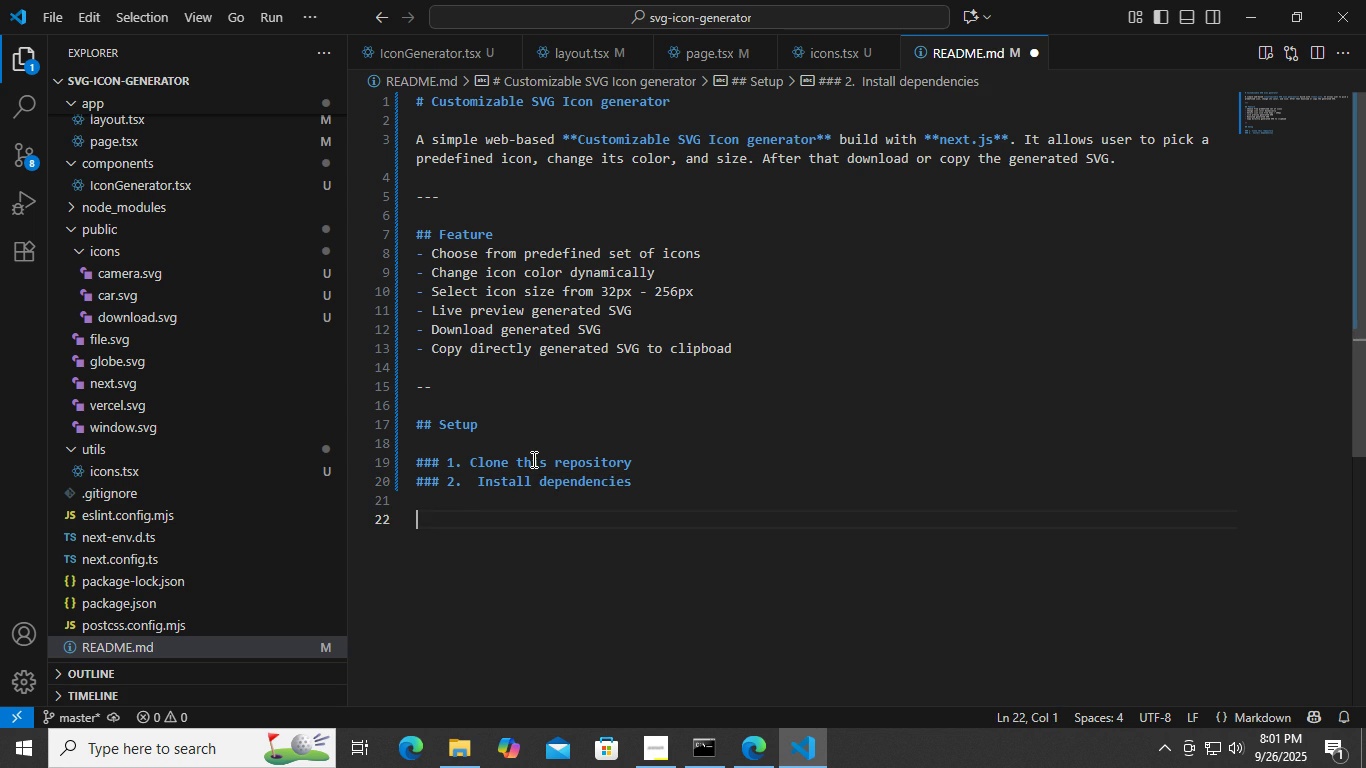 
key(Enter)
 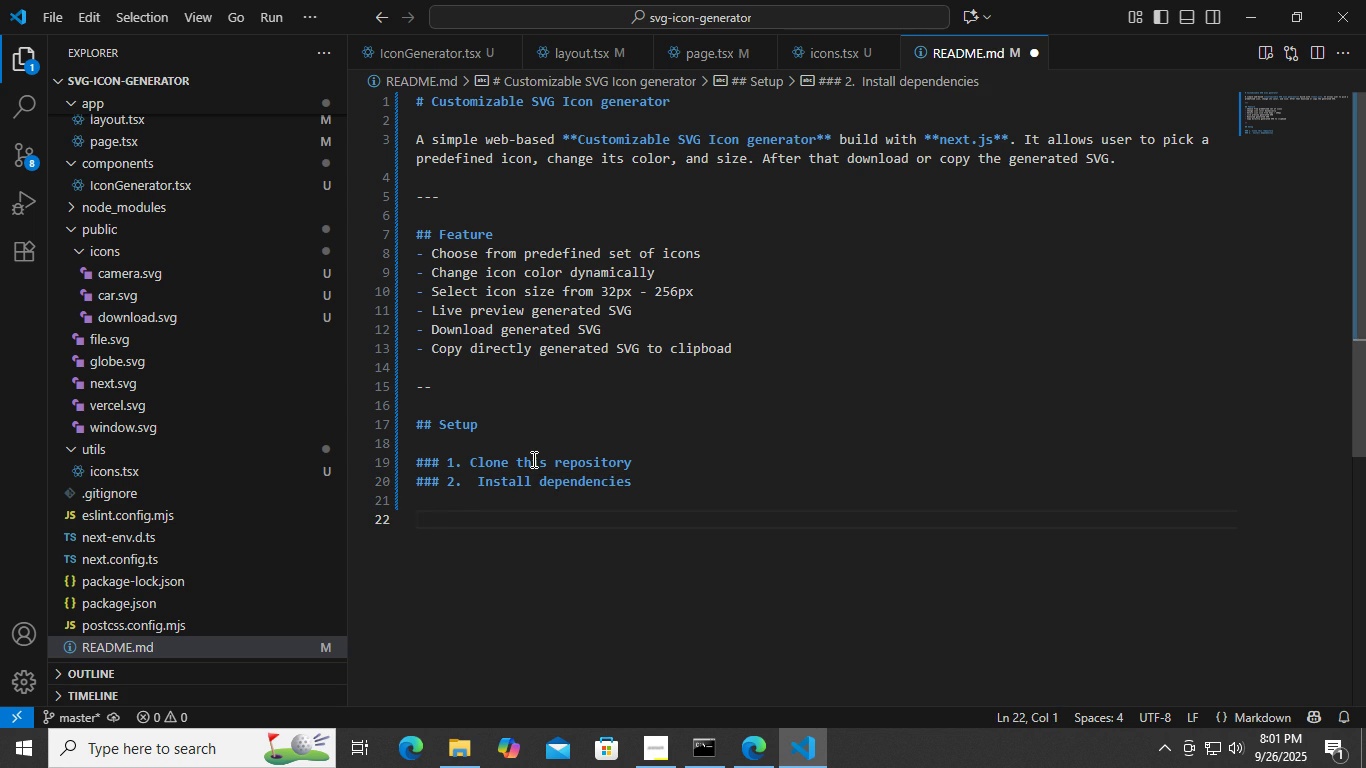 
type(1)
key(Backspace)
type(```n)
key(Backspace)
type(bash)
 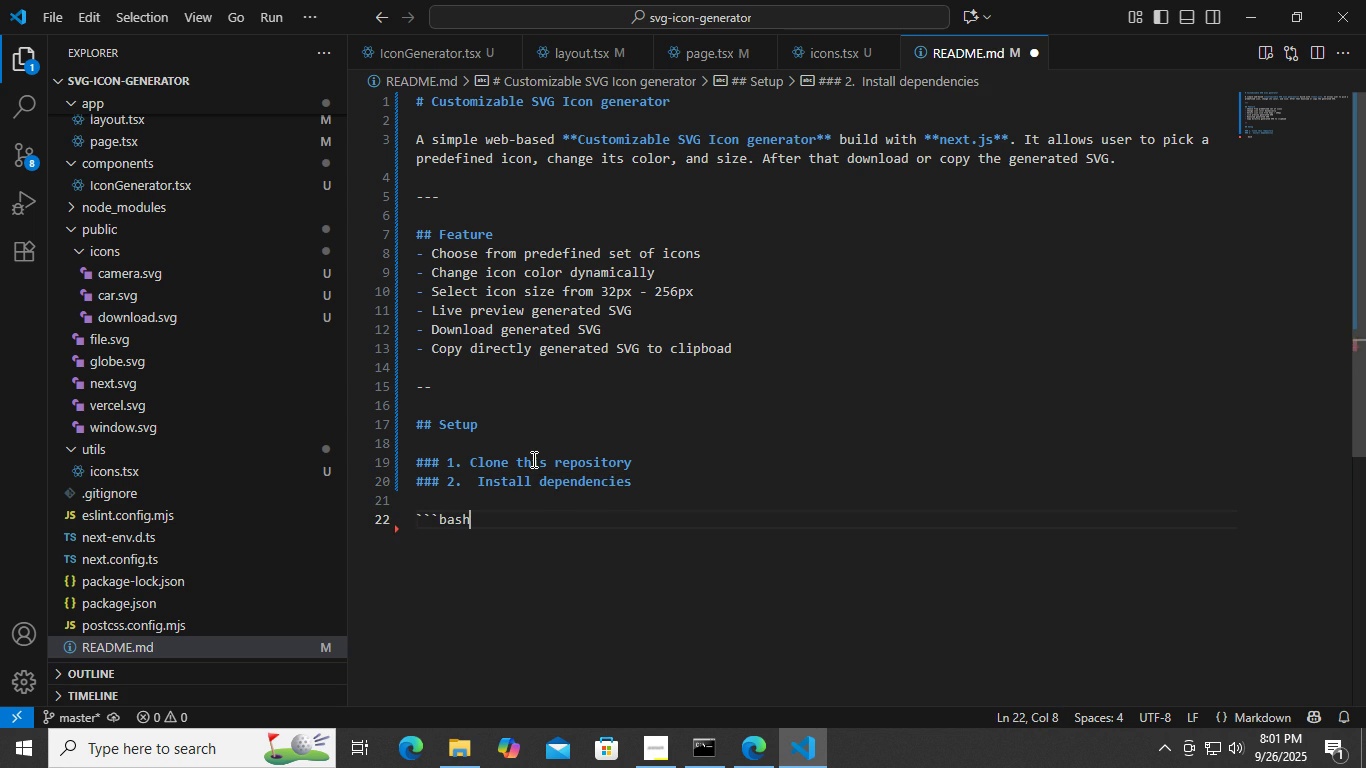 
key(Enter)
 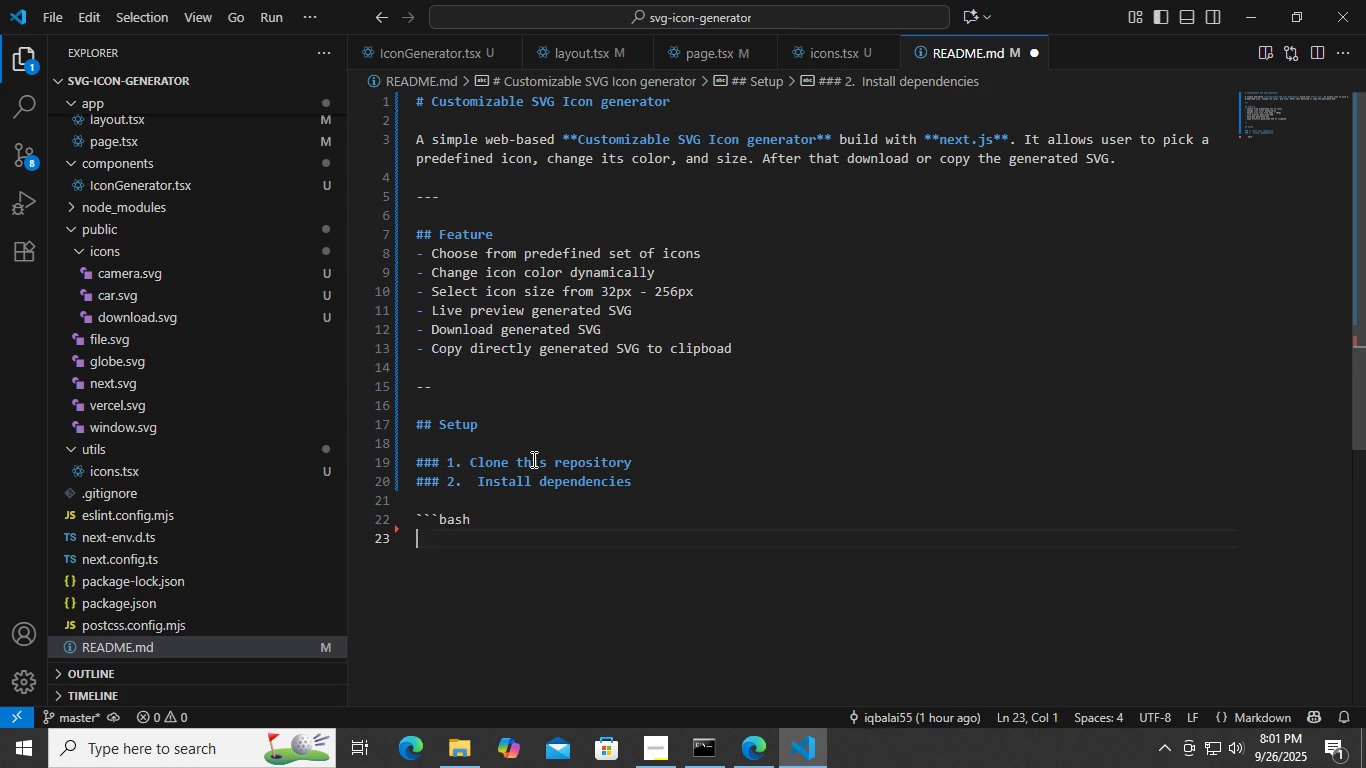 
type(111)
key(Backspace)
key(Backspace)
key(Backspace)
type(```)
 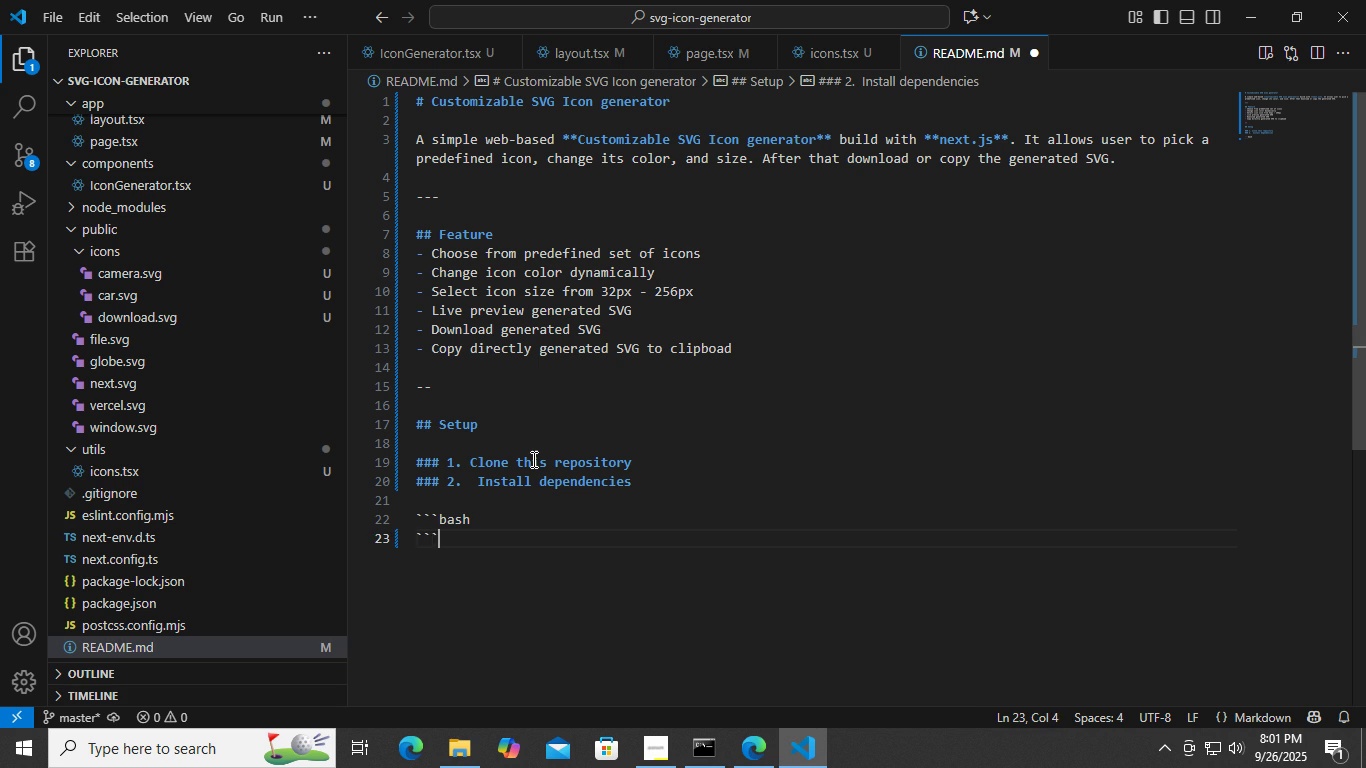 
key(ArrowUp)
 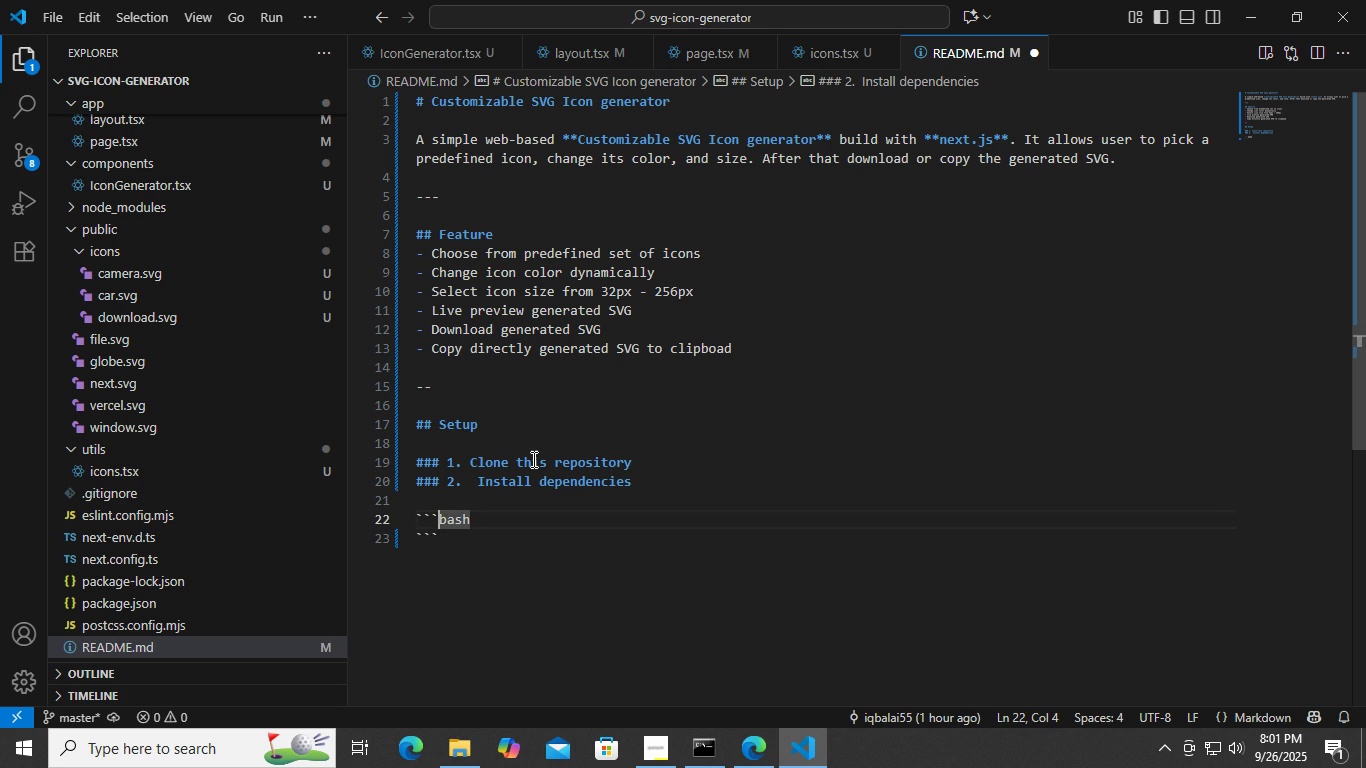 
key(ArrowRight)
 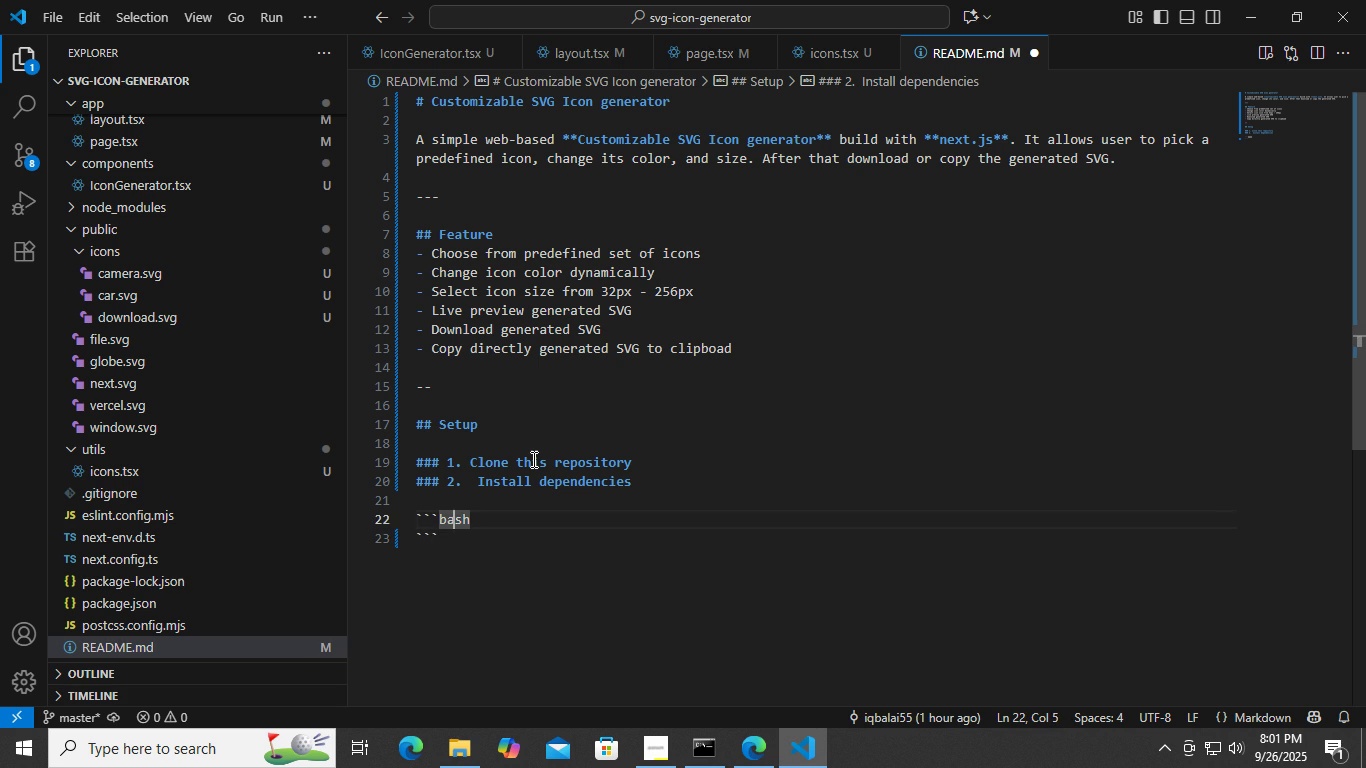 
key(ArrowRight)
 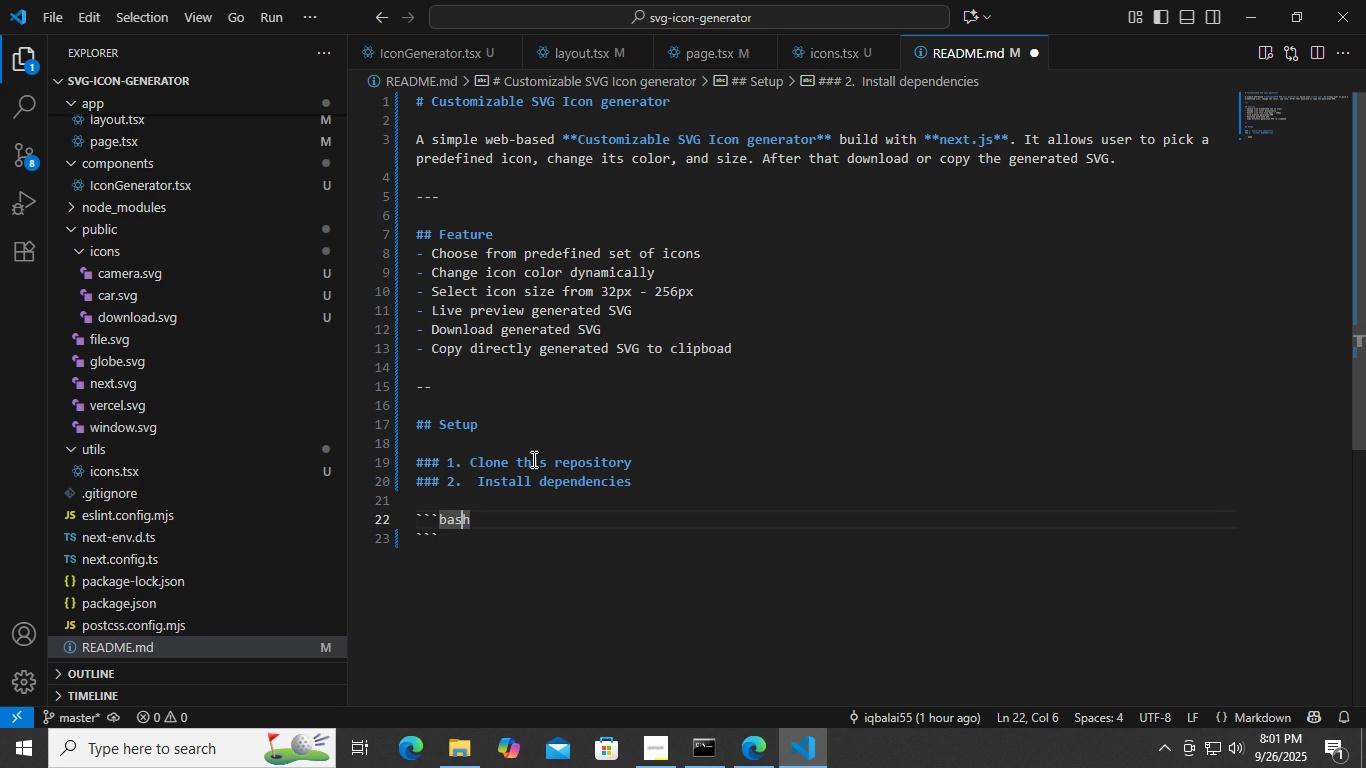 
key(ArrowRight)
 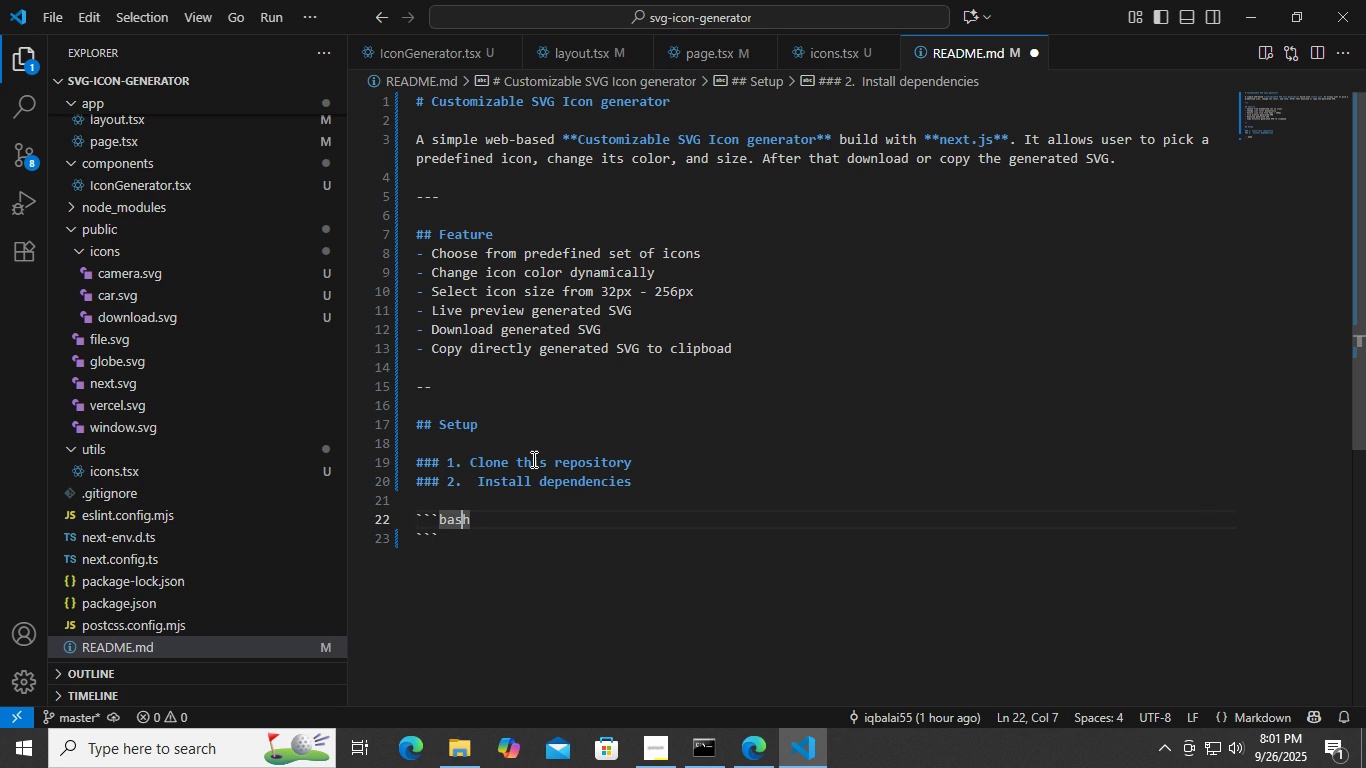 
key(ArrowRight)
 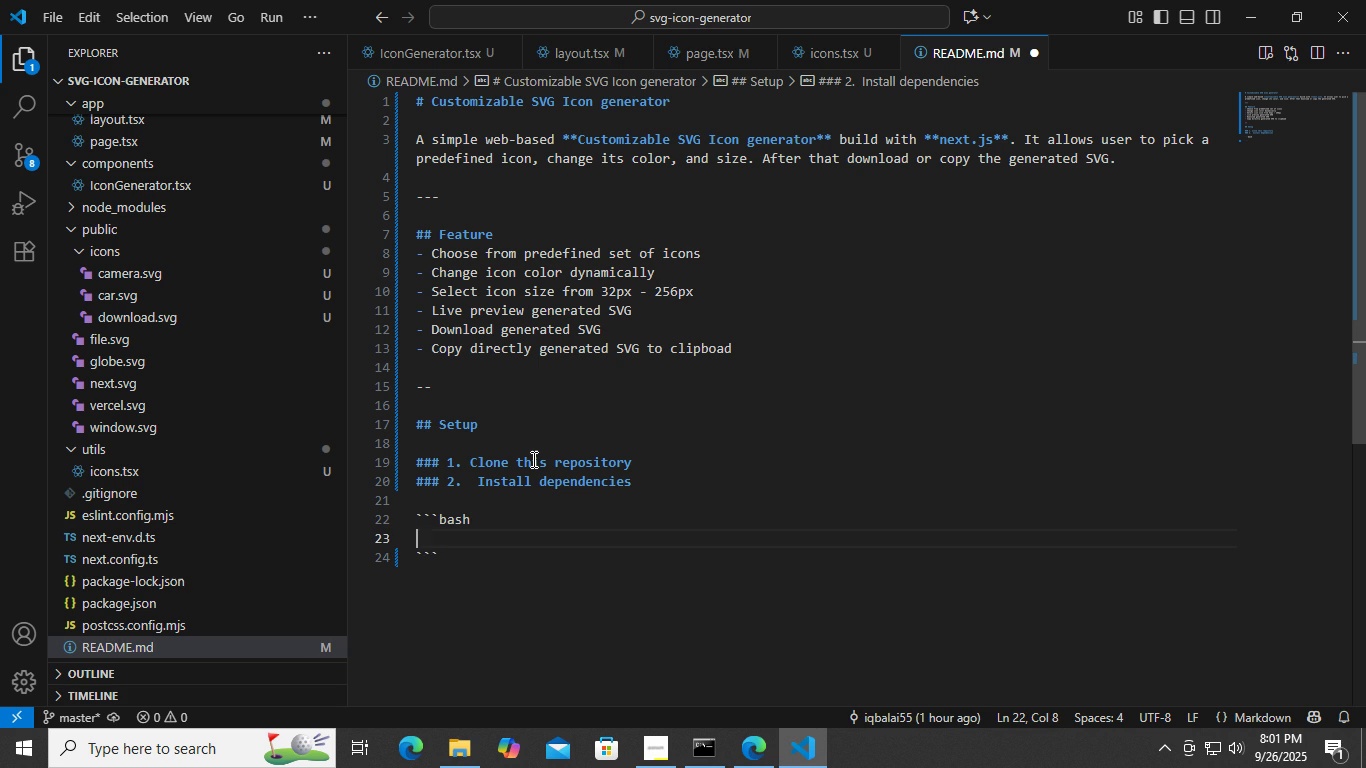 
key(Enter)
 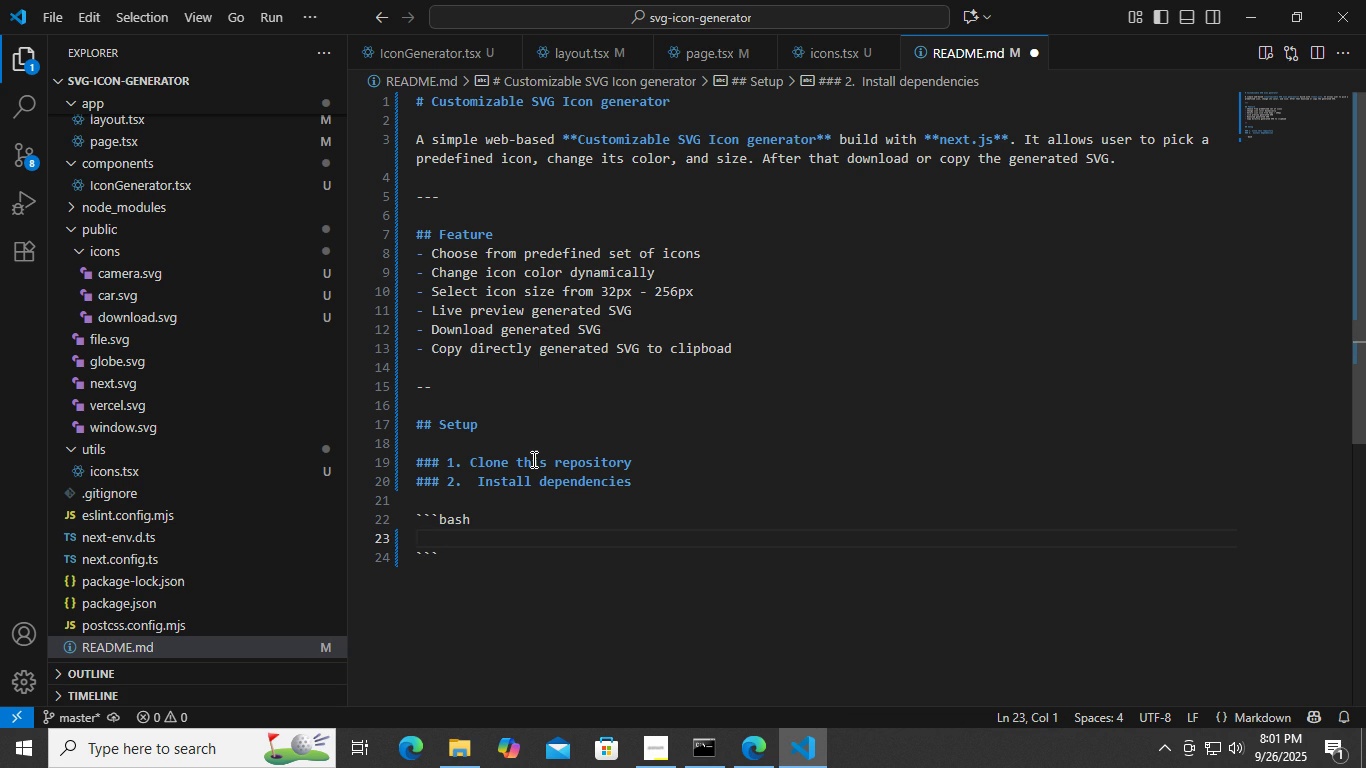 
type(npm install)
 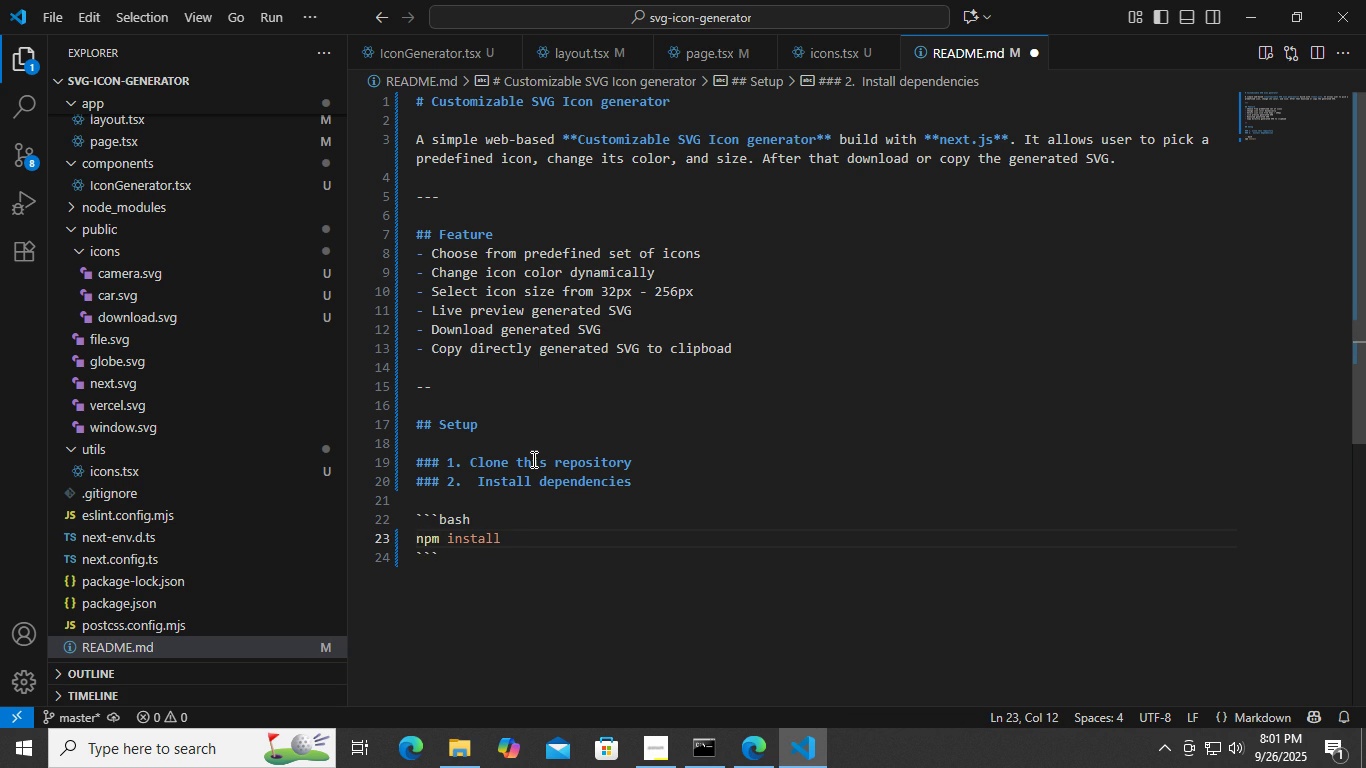 
key(Enter)